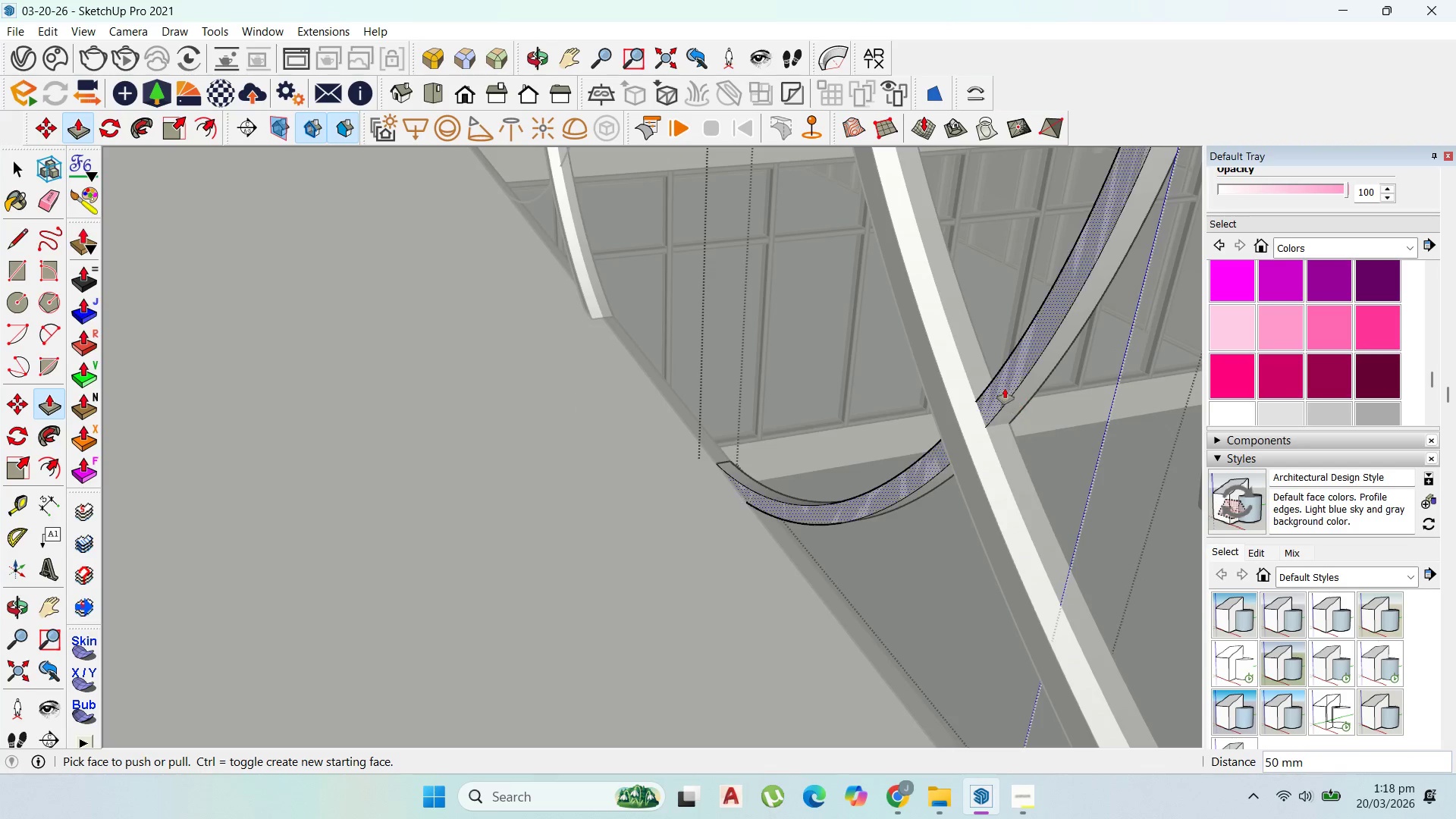 
left_click_drag(start_coordinate=[1002, 386], to_coordinate=[983, 505])
 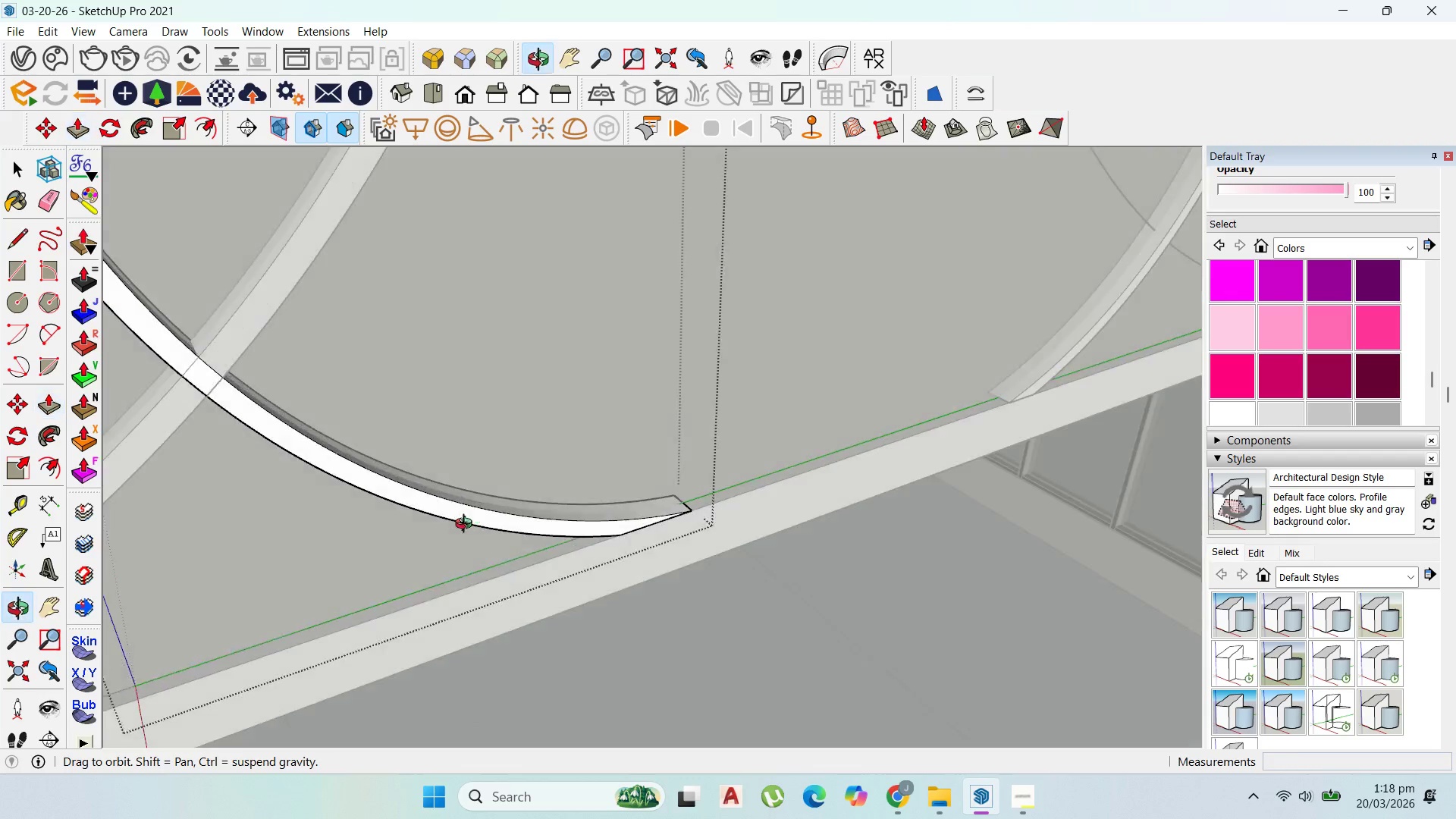 
scroll: coordinate [744, 551], scroll_direction: down, amount: 4.0